 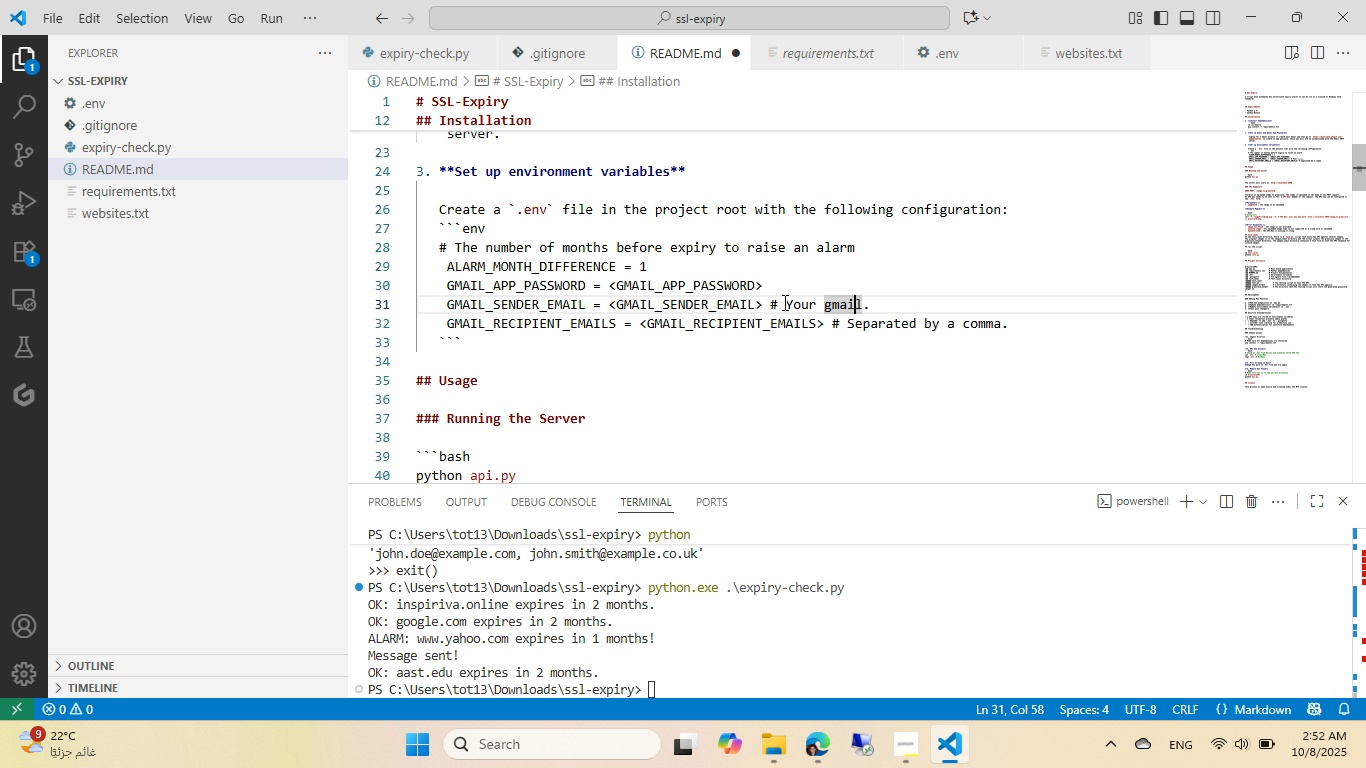 
key(ArrowLeft)
 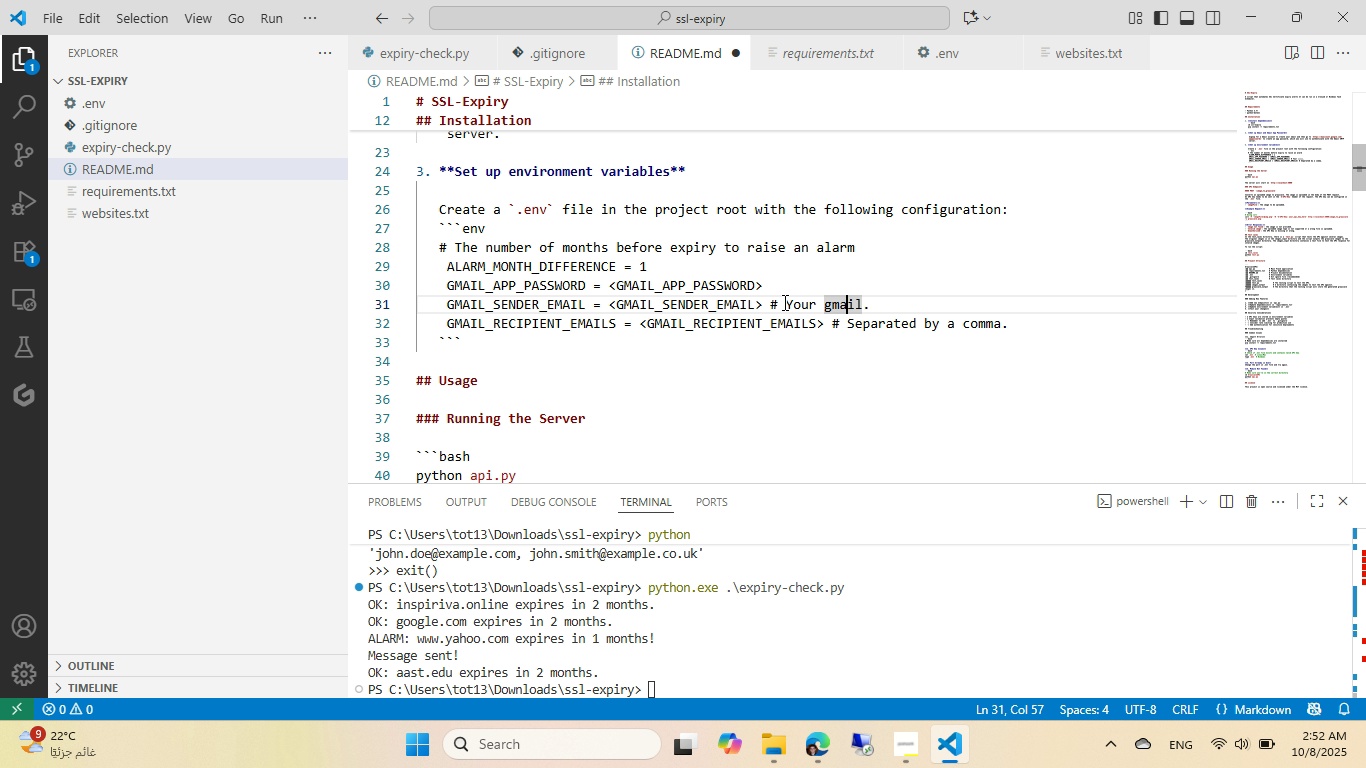 
key(ArrowLeft)
 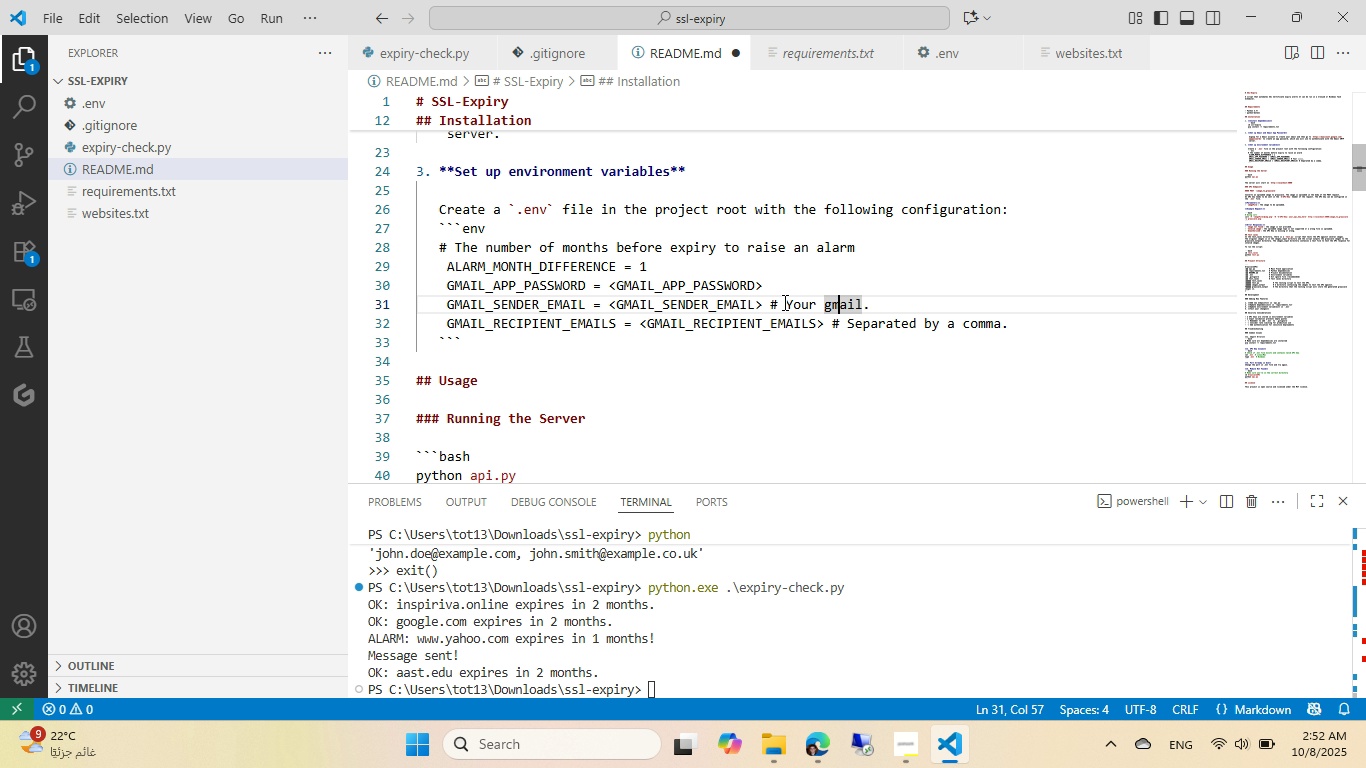 
key(ArrowLeft)
 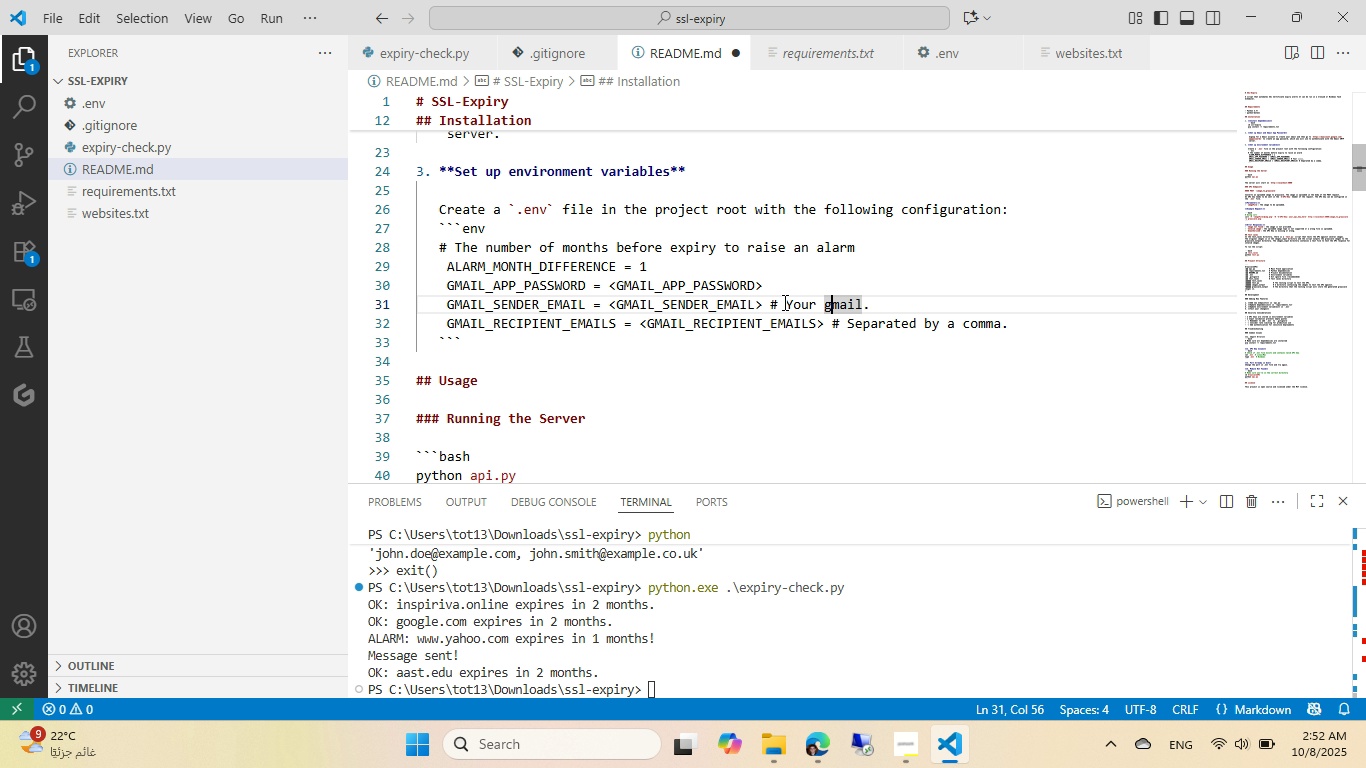 
key(ArrowLeft)
 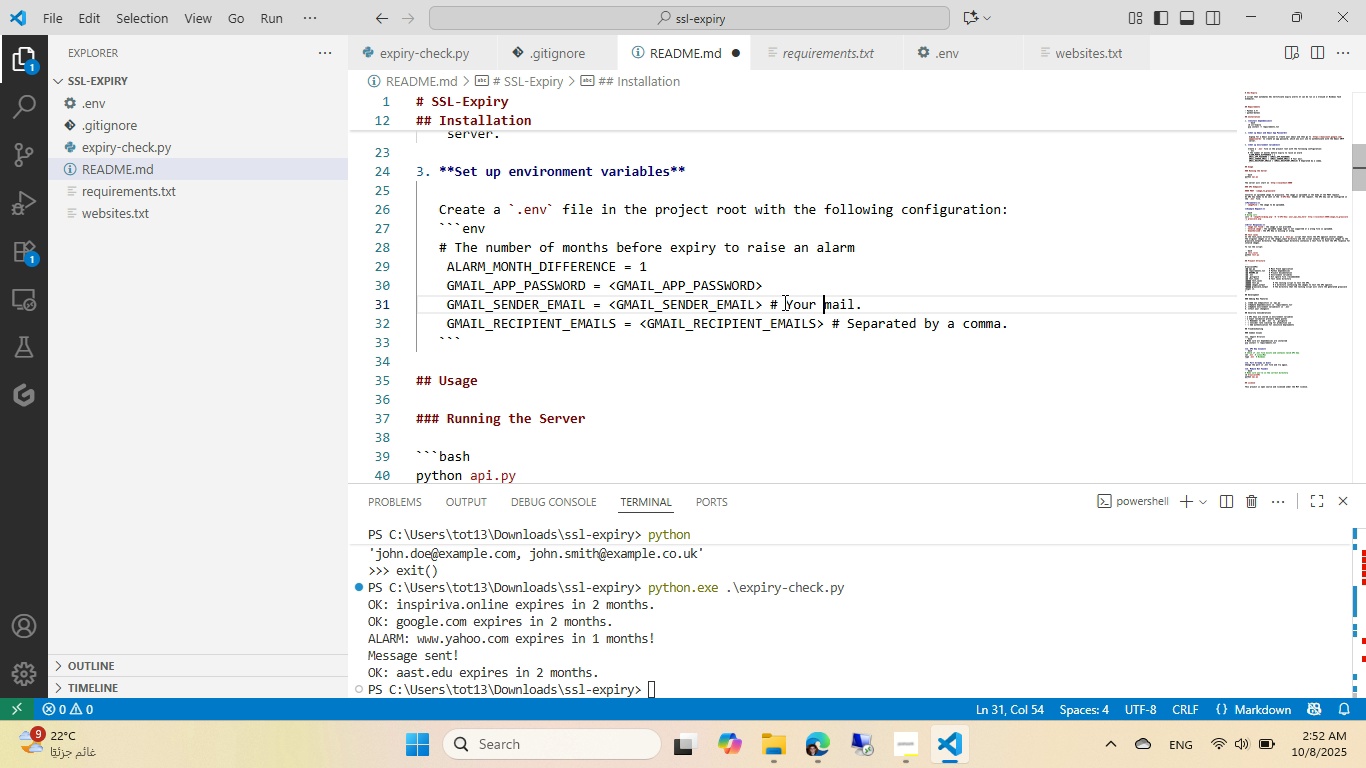 
key(Backspace)
 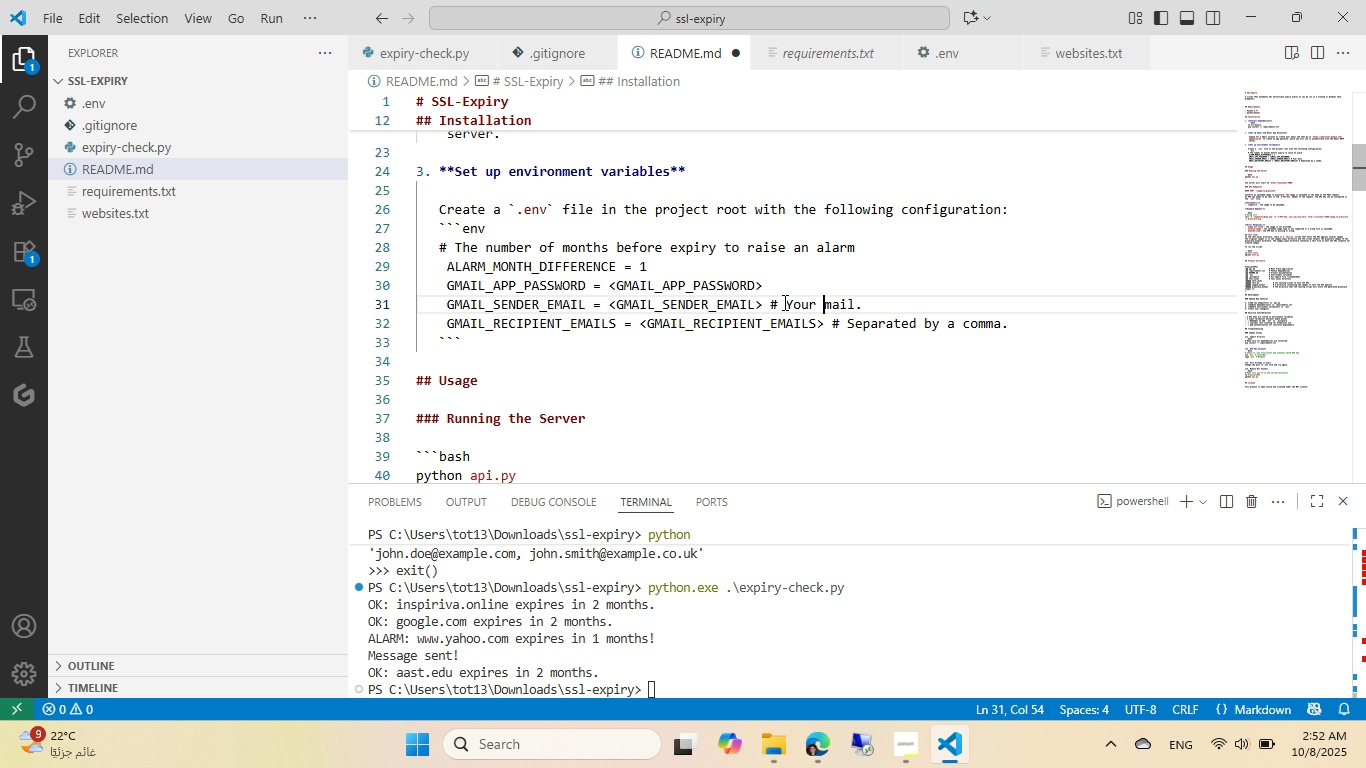 
key(Shift+ShiftLeft)
 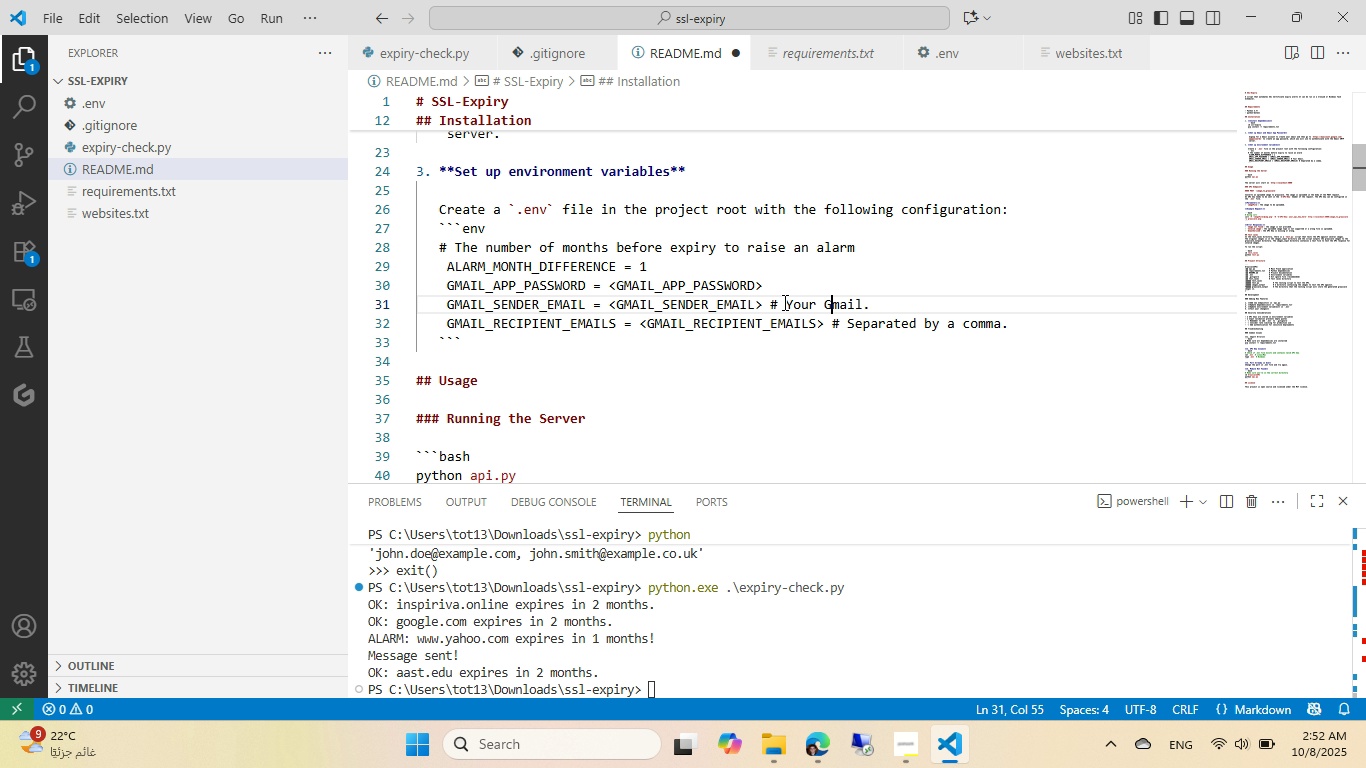 
key(G)
 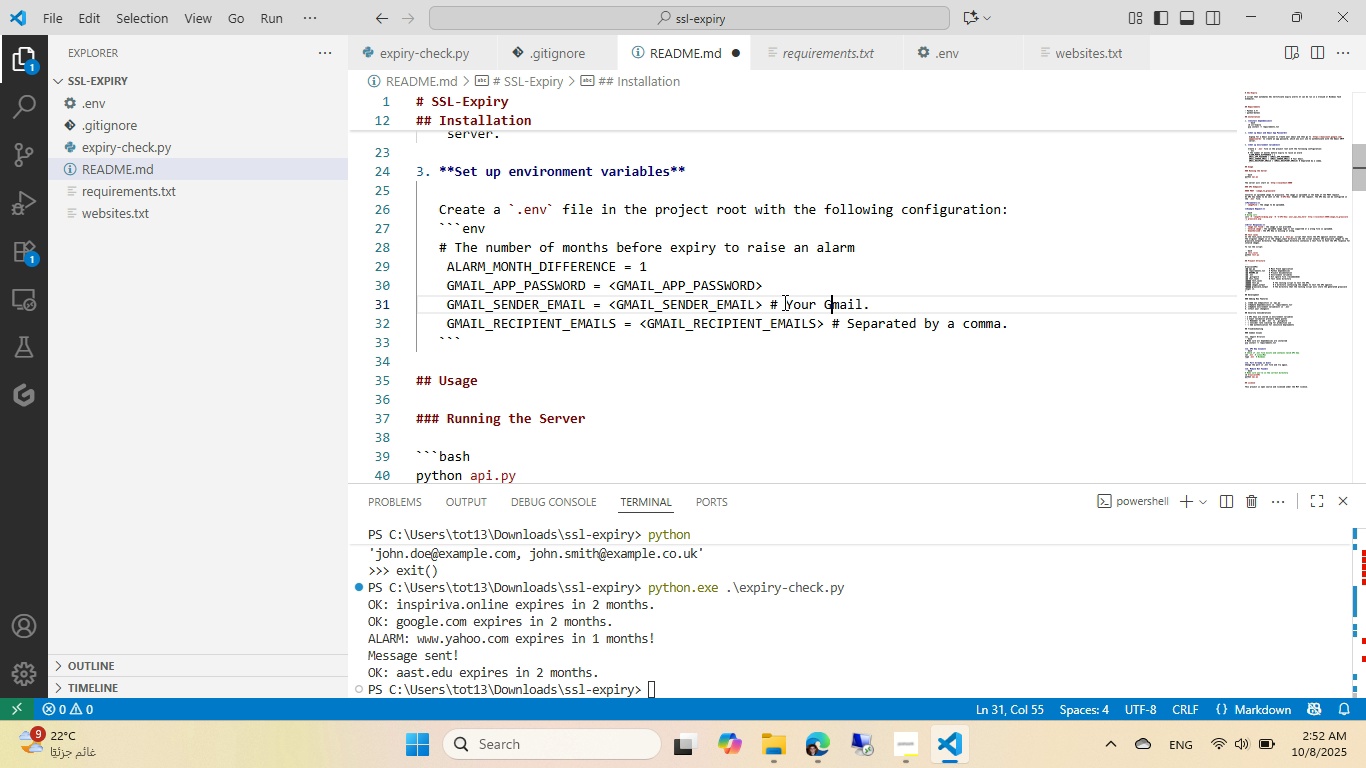 
key(Control+Shift+ControlLeft)
 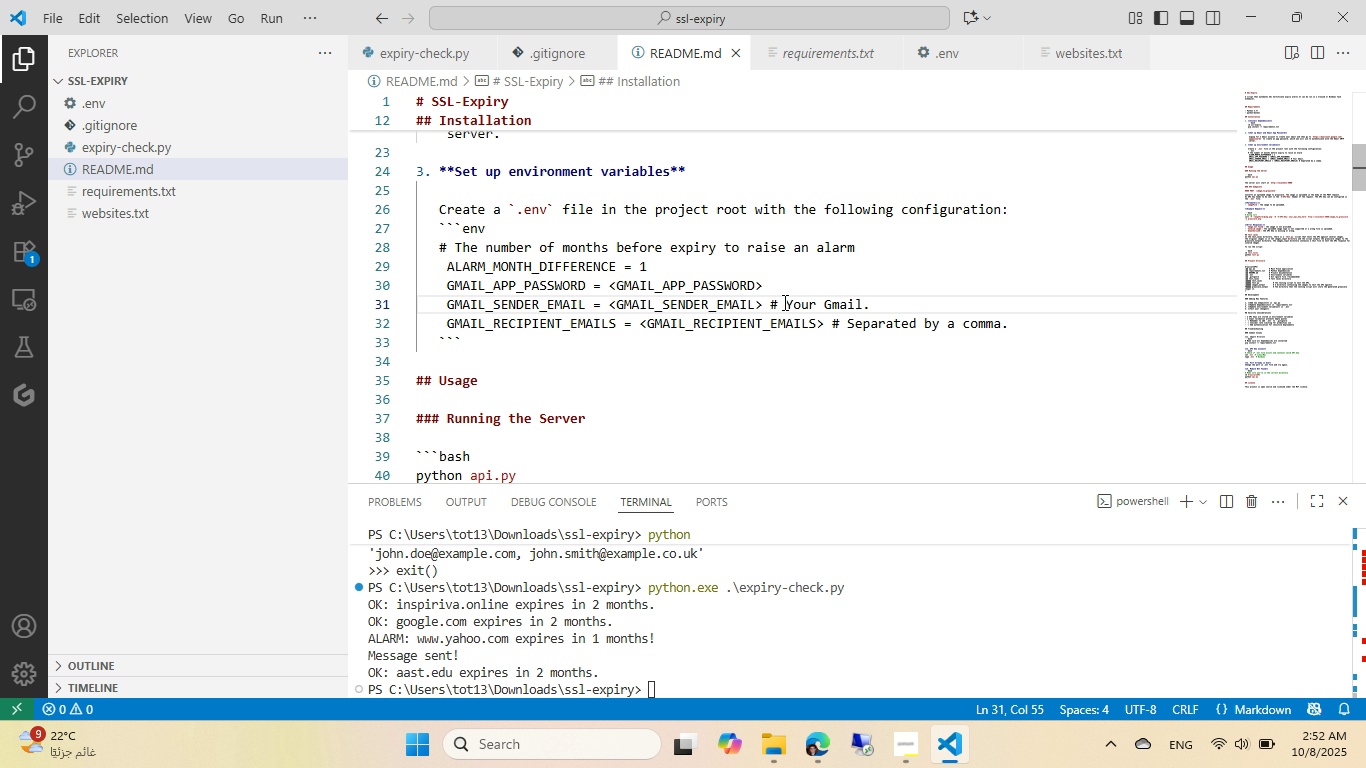 
key(Control+Shift+S)
 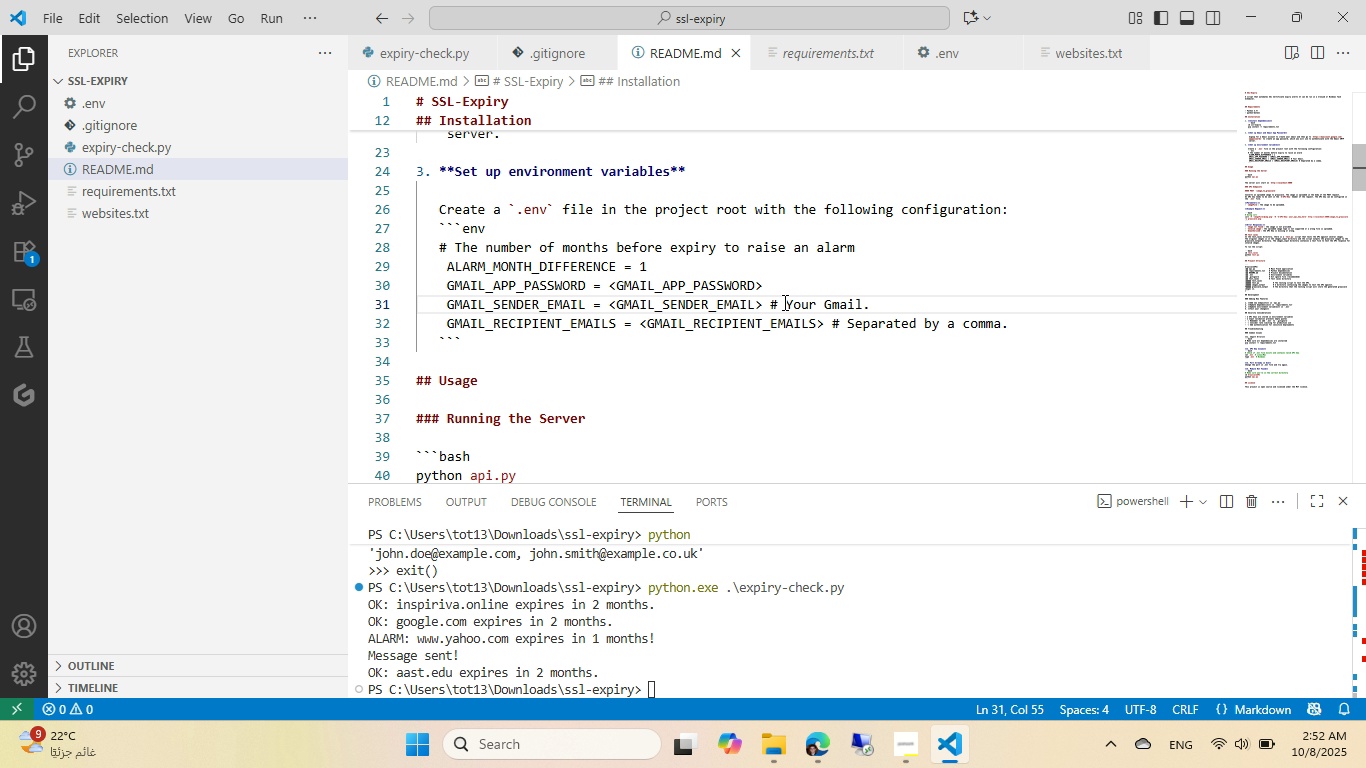 
key(Control+ArrowDown)
 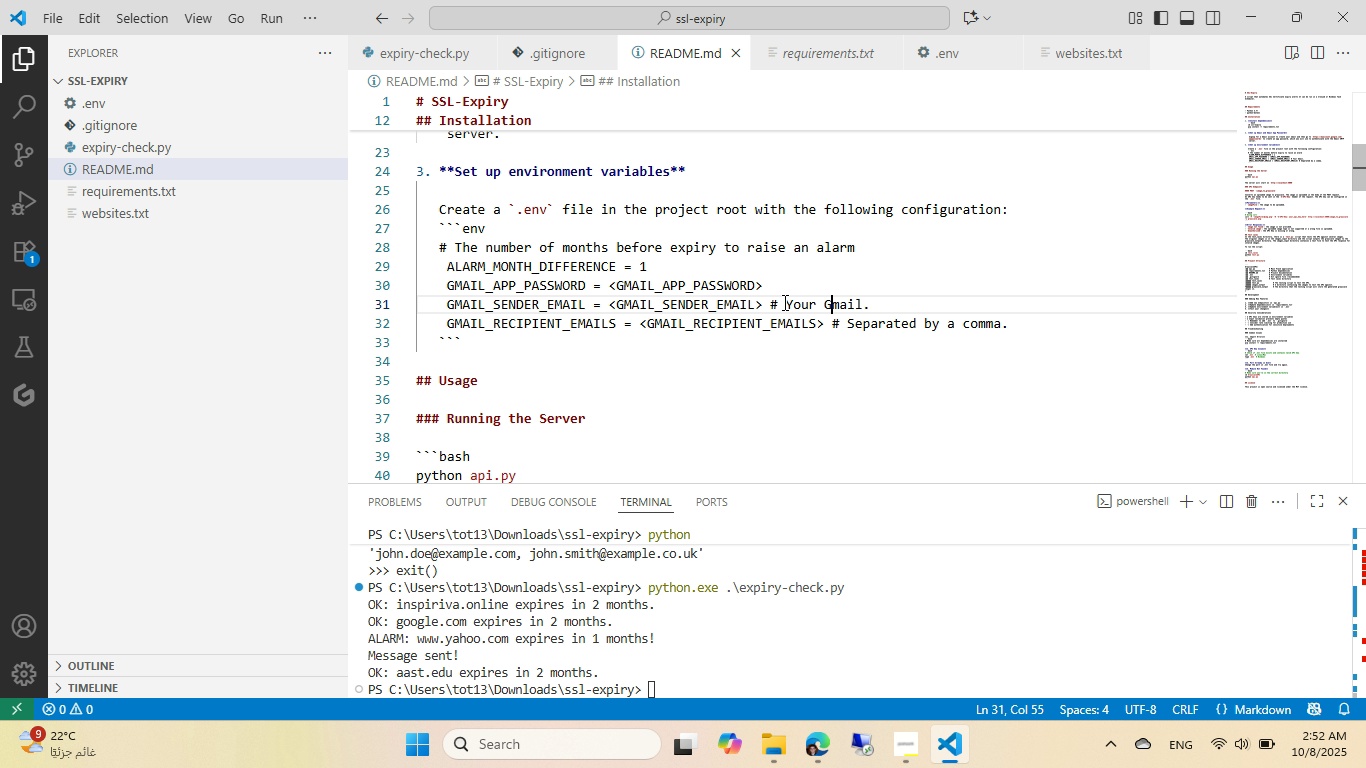 
key(Control+ArrowUp)
 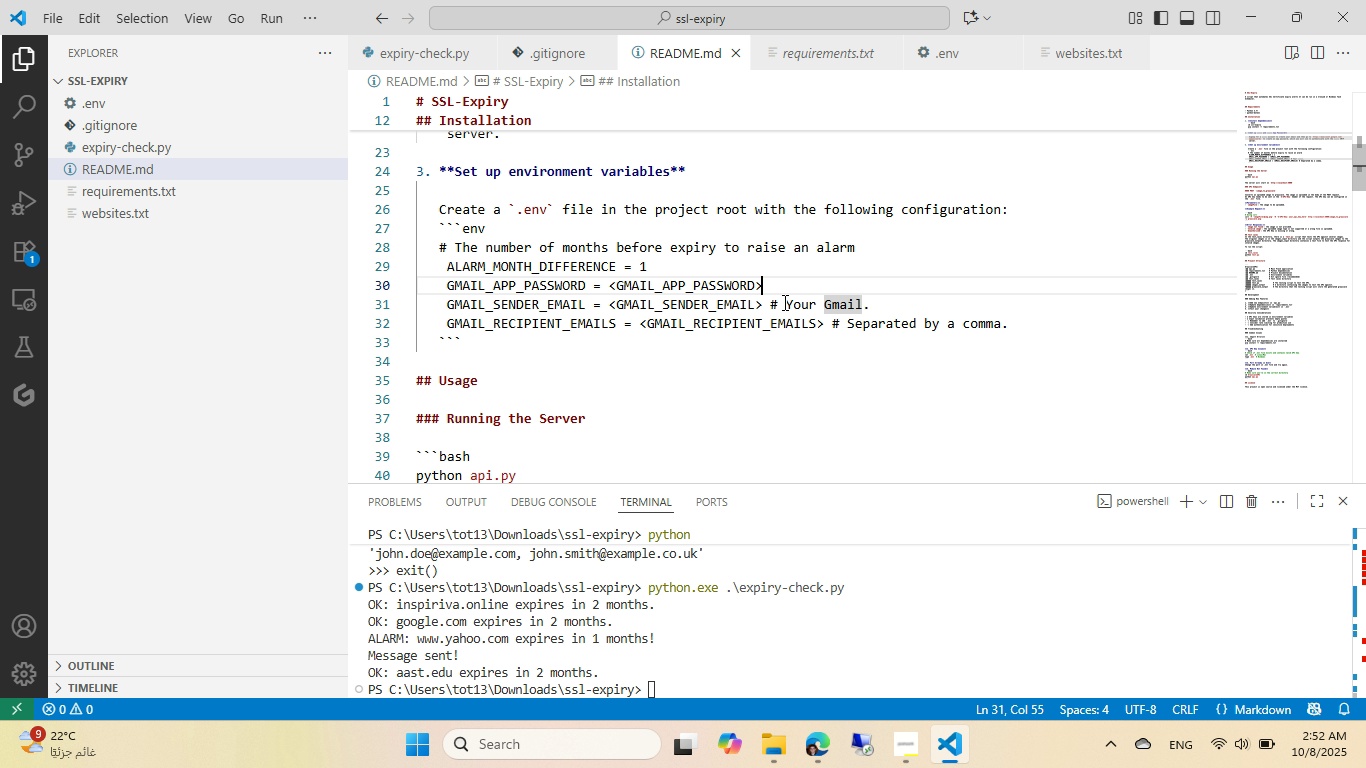 
key(Control+ArrowUp)
 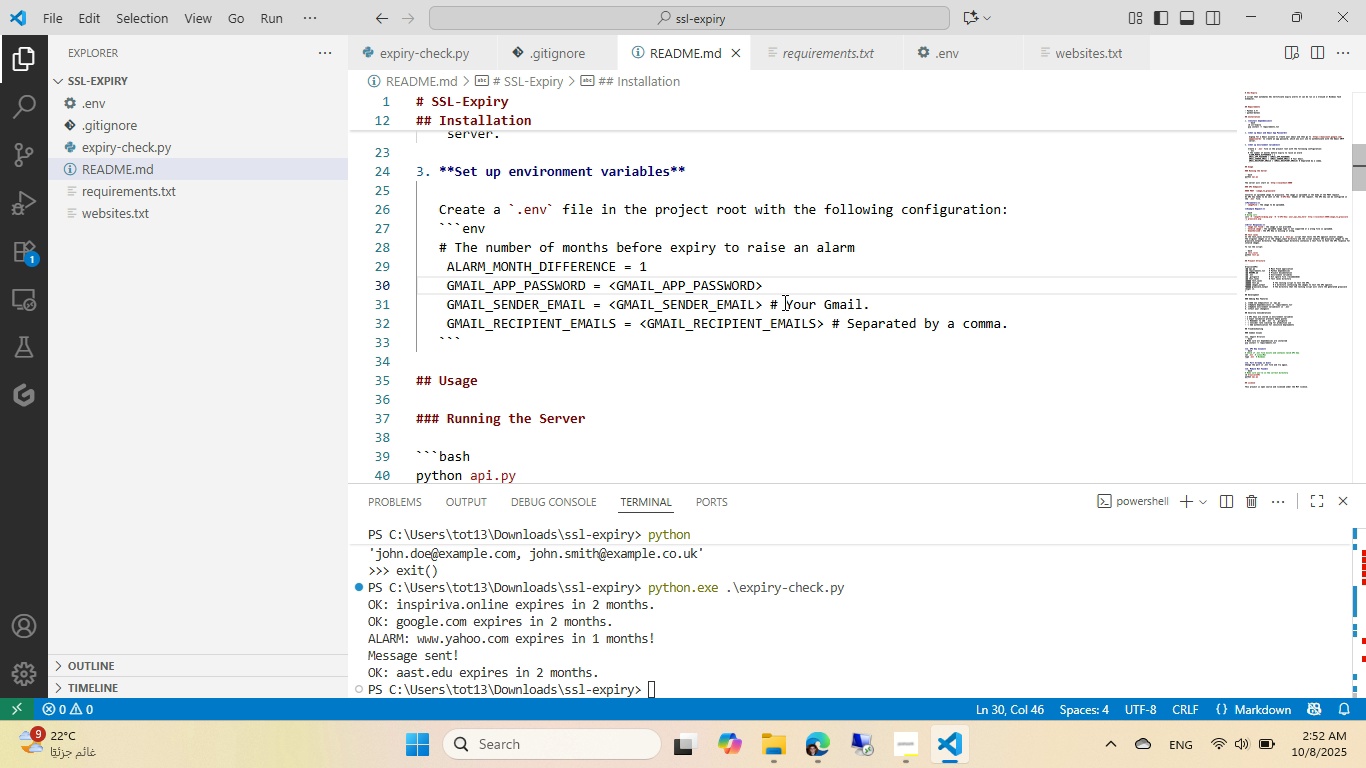 
type( # THE a)
key(Backspace)
key(Backspace)
key(Backspace)
key(Backspace)
type(he app password that yo crated )
 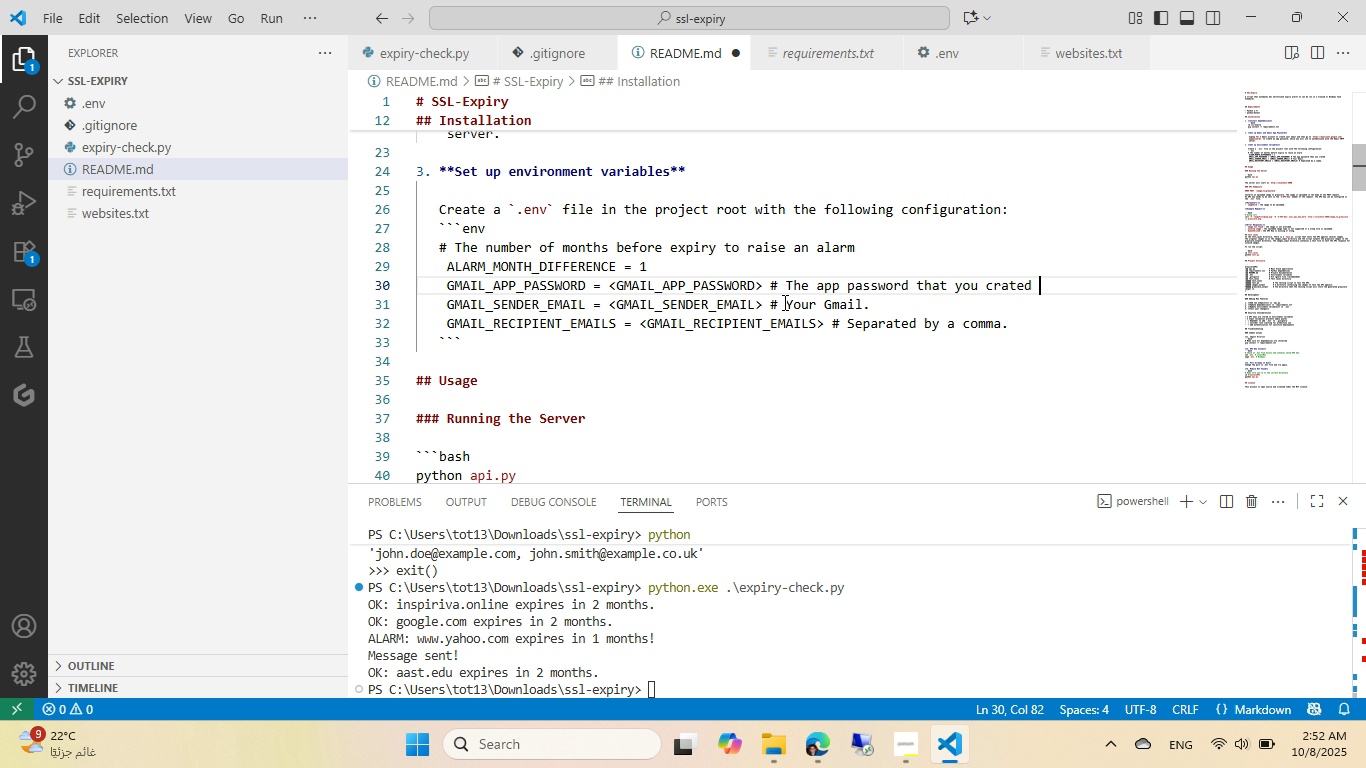 
key(Control+ControlLeft)
 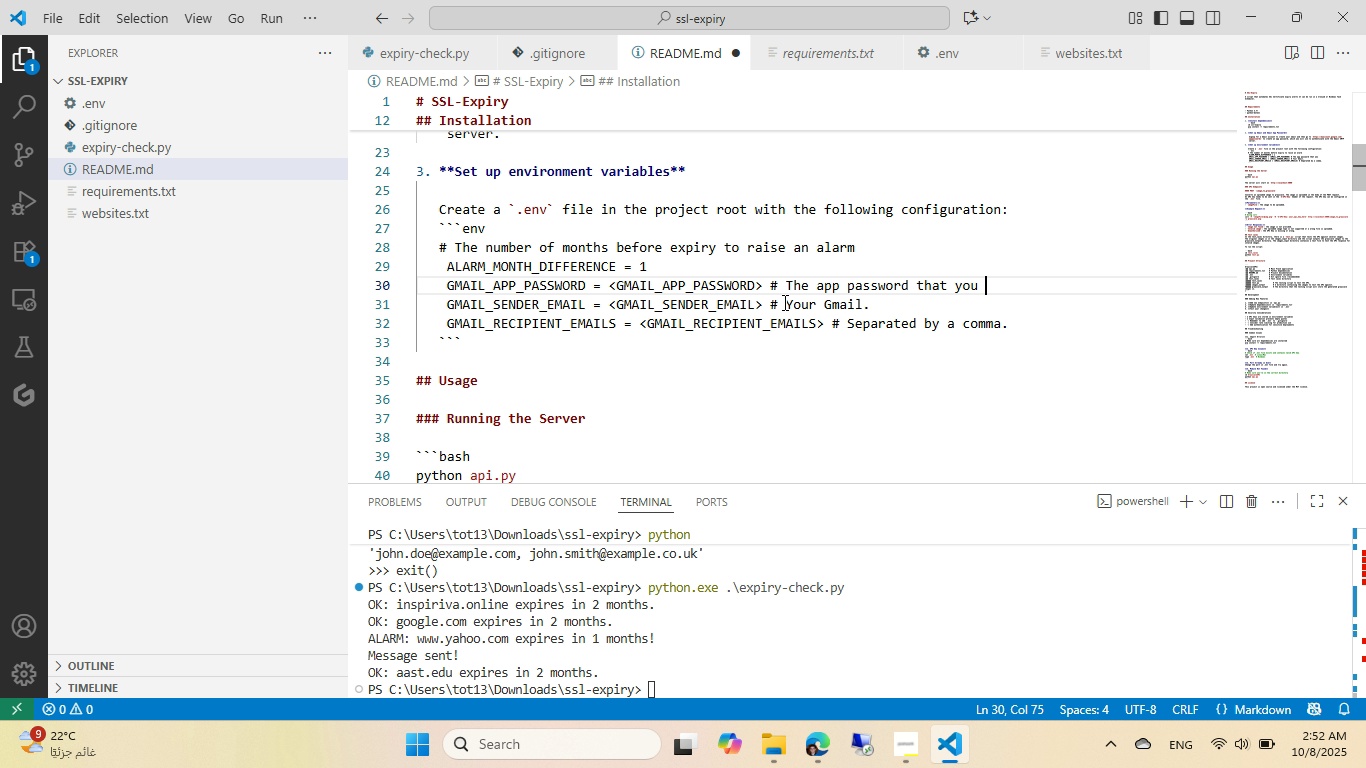 
key(Control+Backspace)
 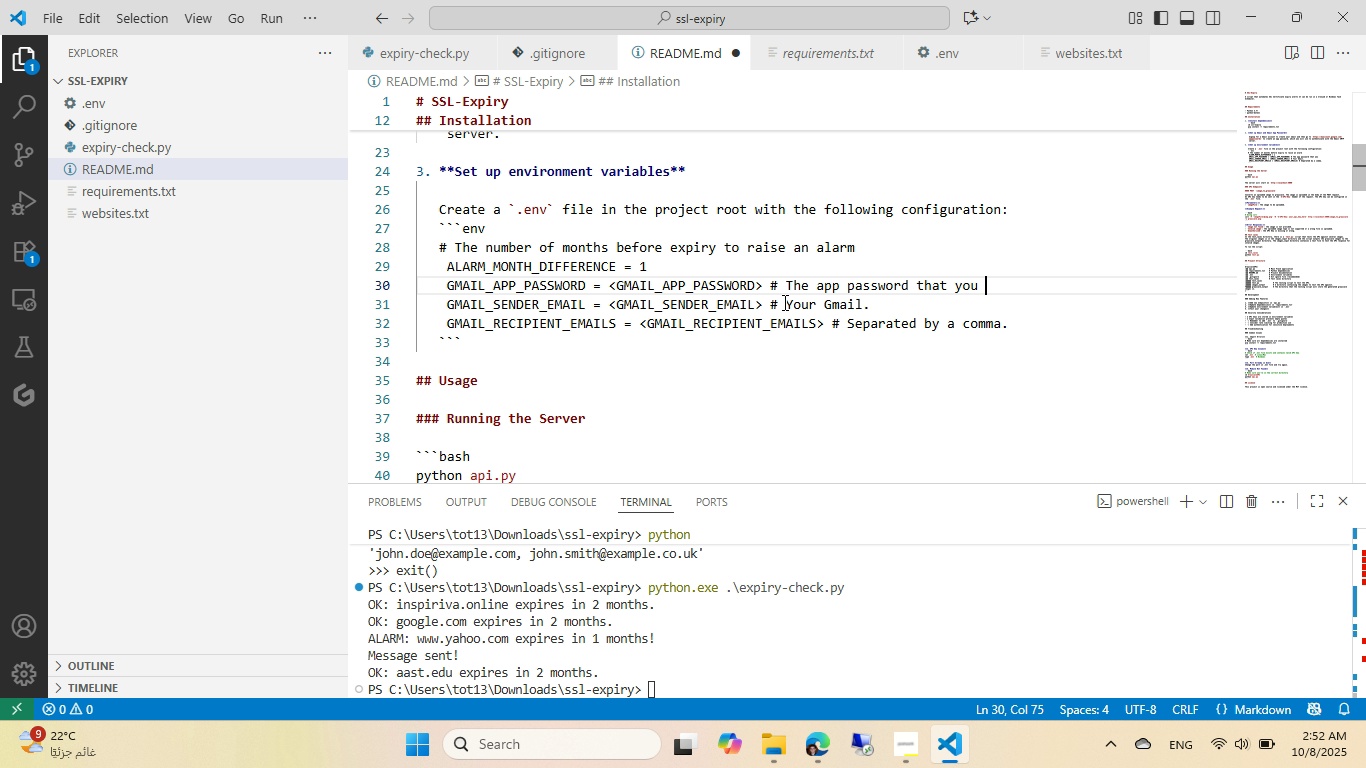 
type(created in the previos)
key(Backspace)
type(us step.)